 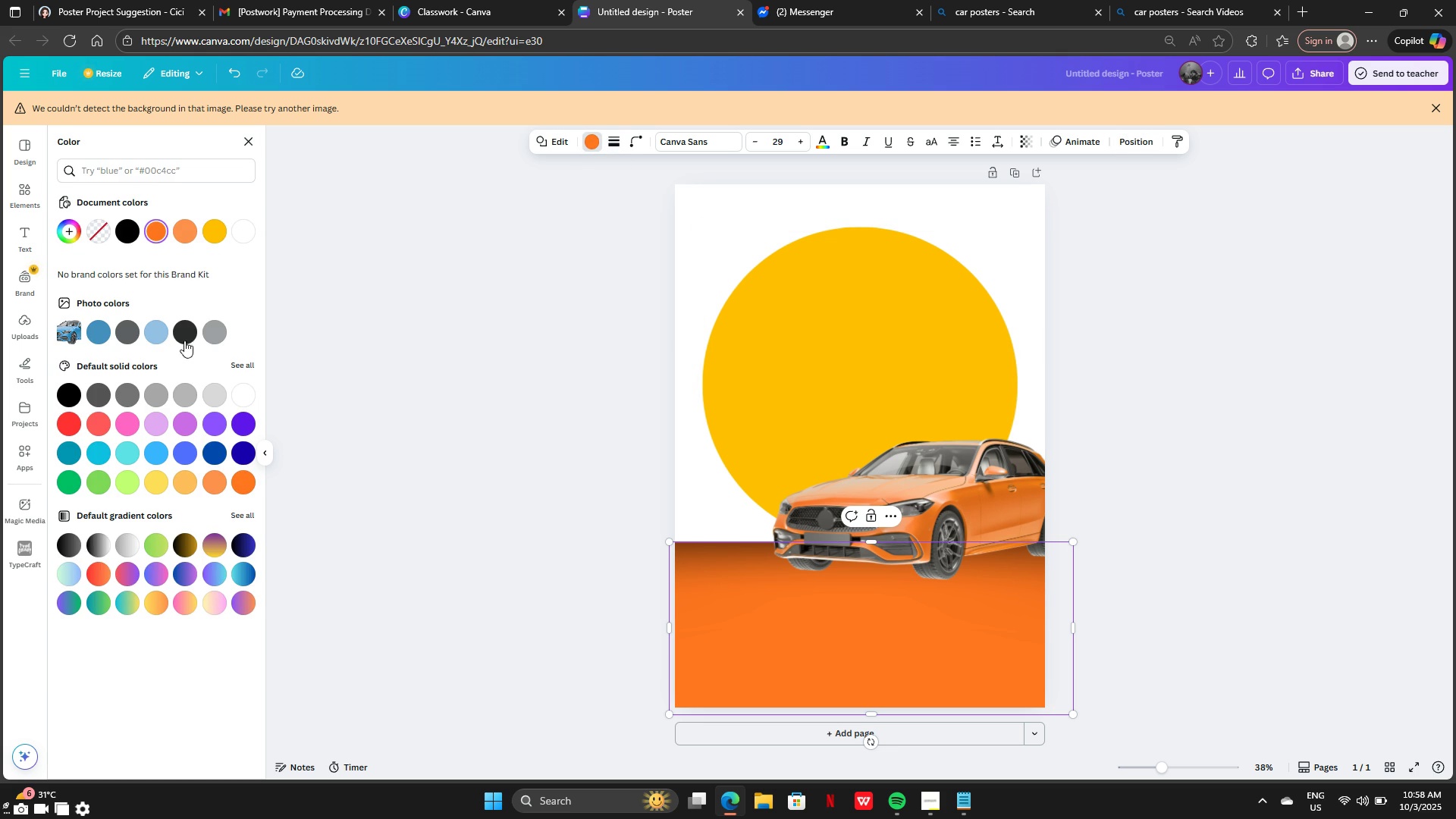 
left_click([224, 335])
 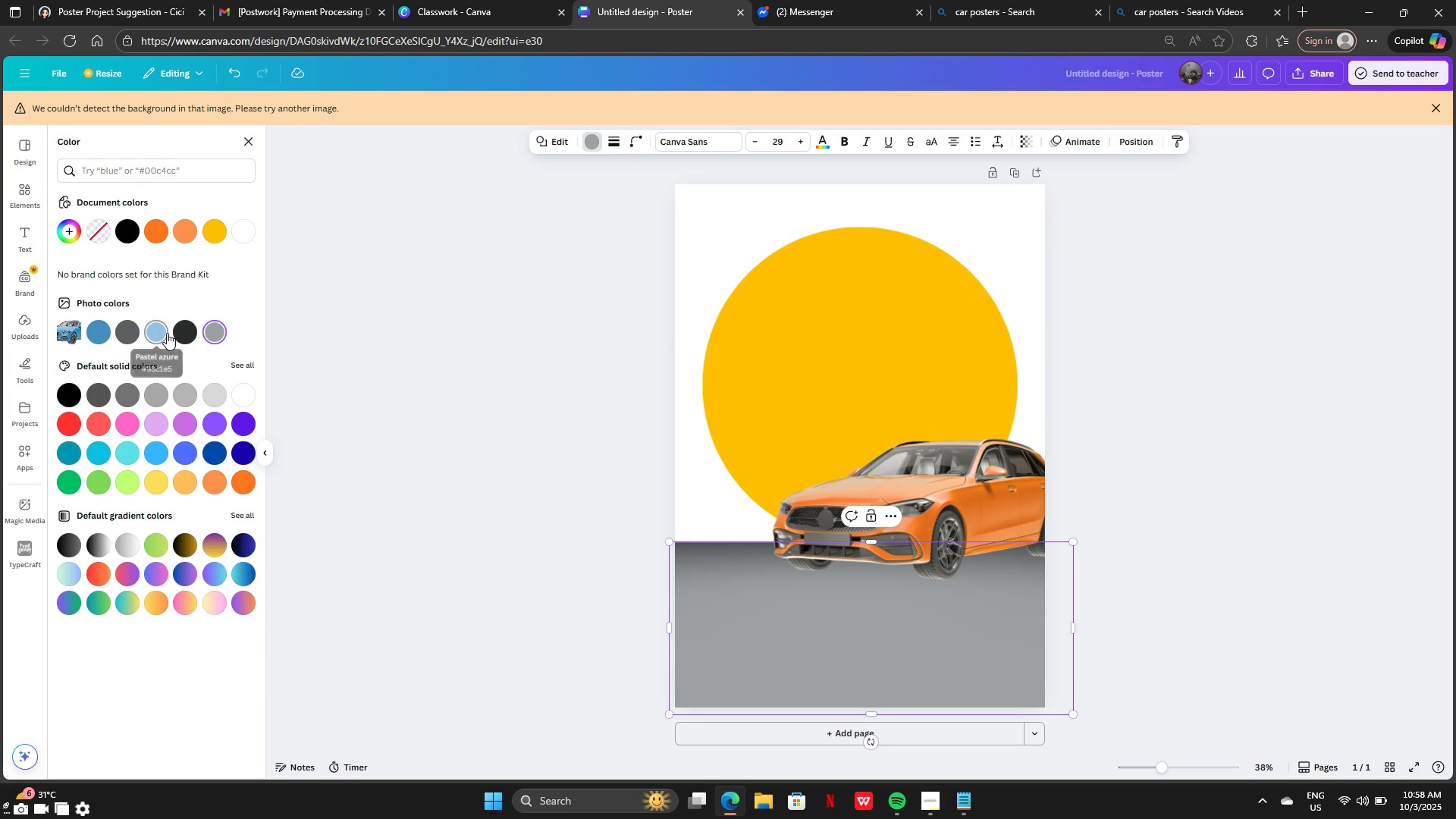 
left_click([170, 334])
 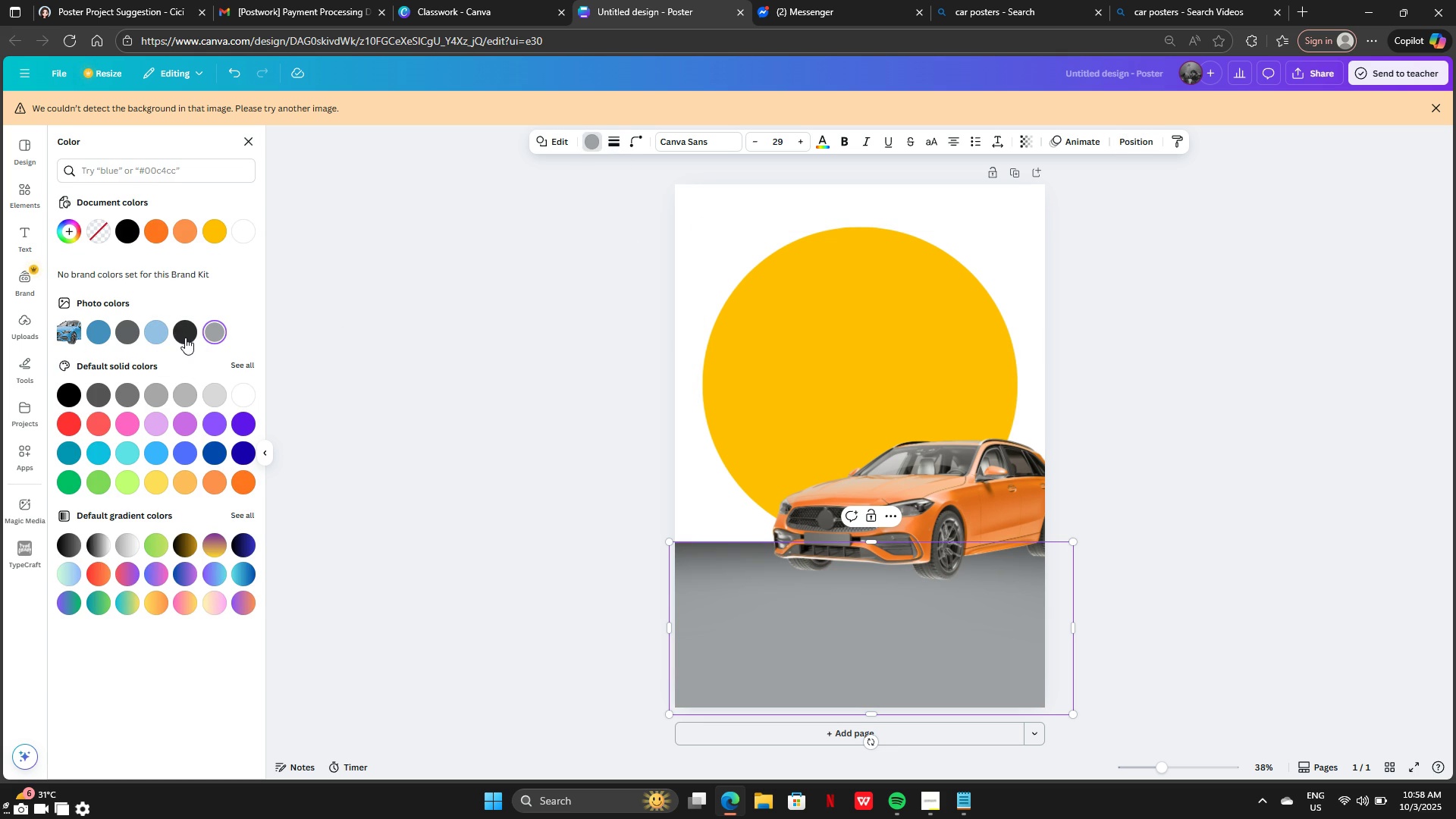 
left_click([185, 337])
 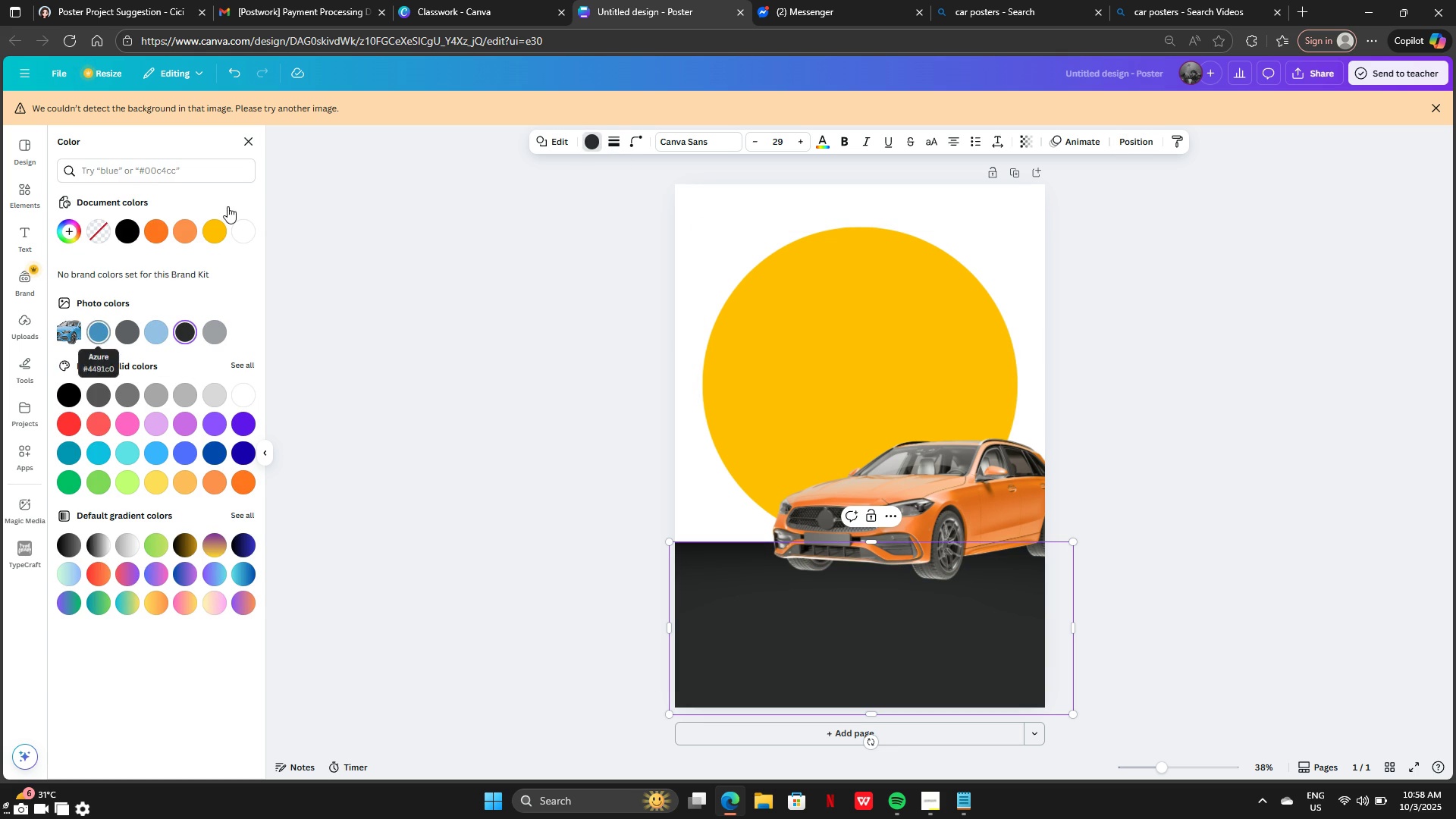 
mouse_move([180, 240])
 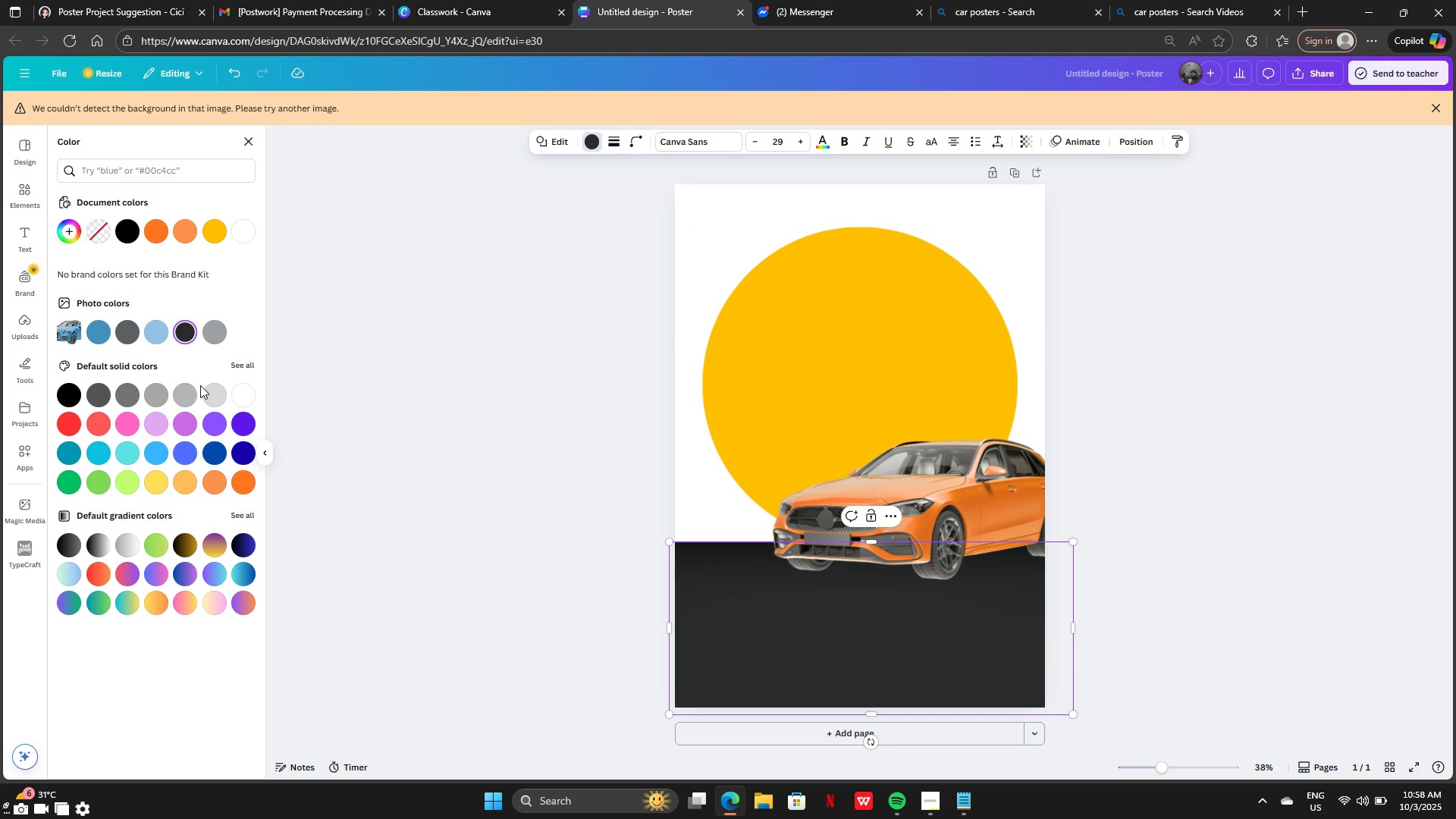 
left_click([212, 402])
 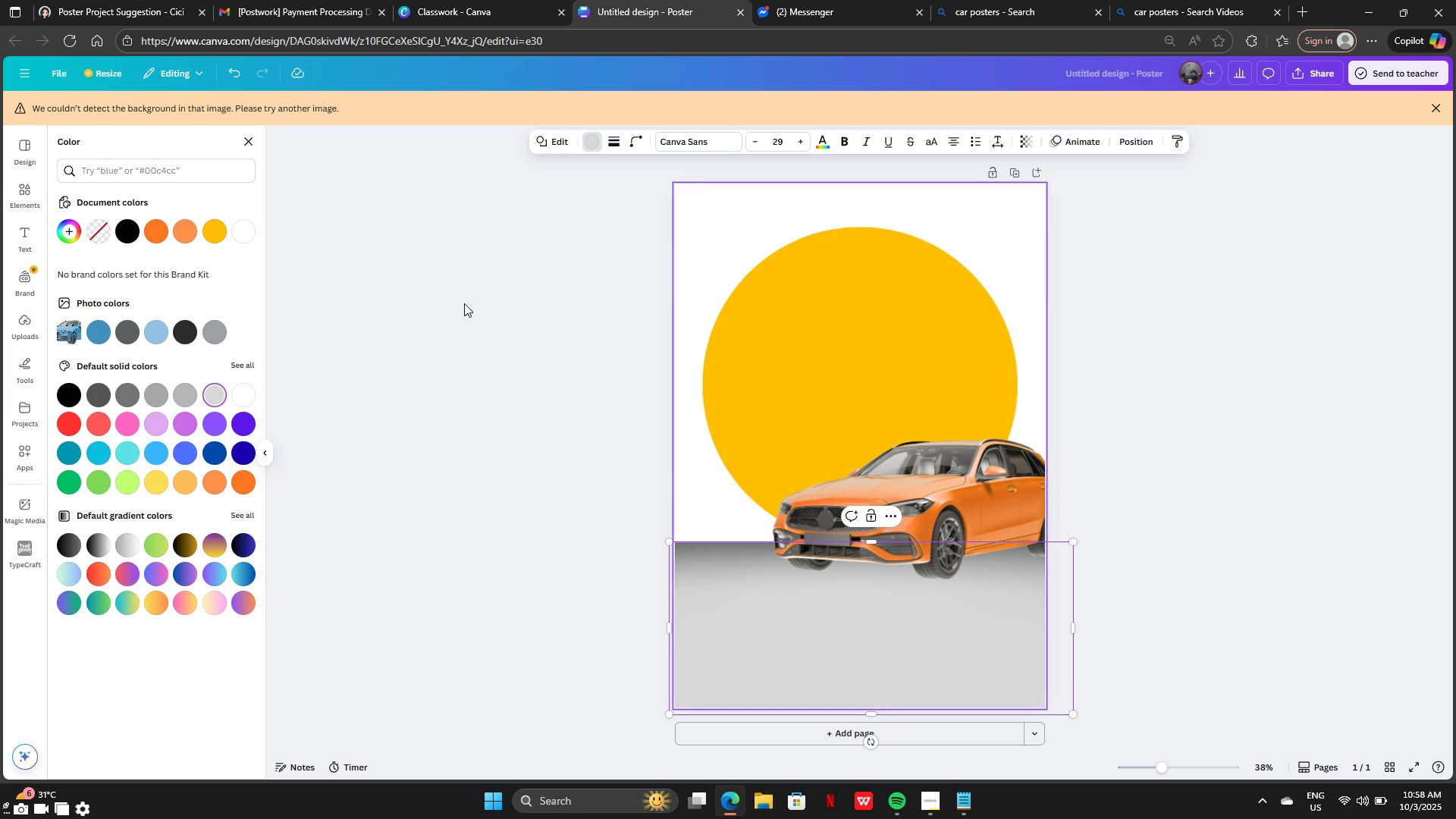 
left_click([416, 273])
 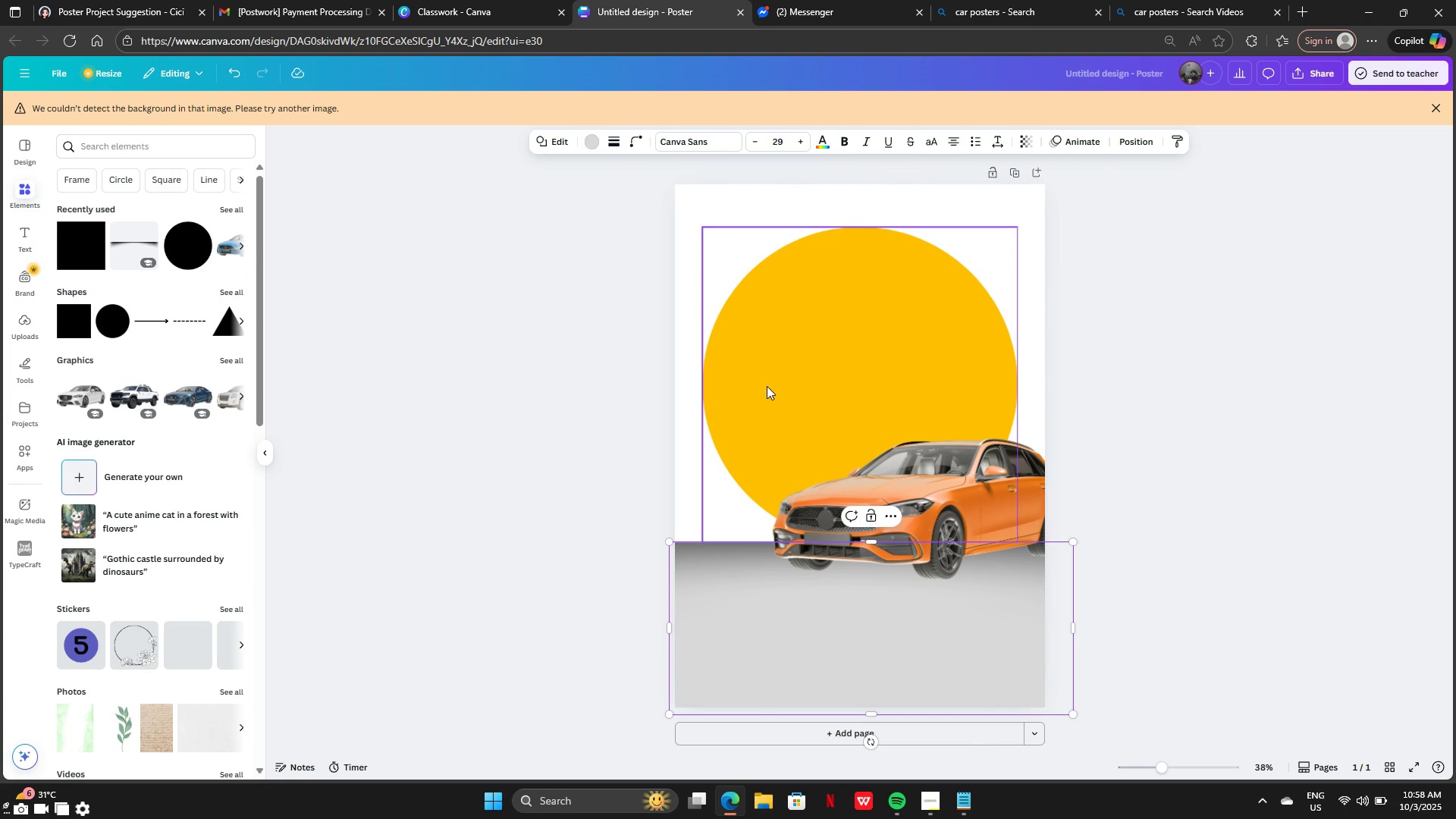 
left_click([767, 386])